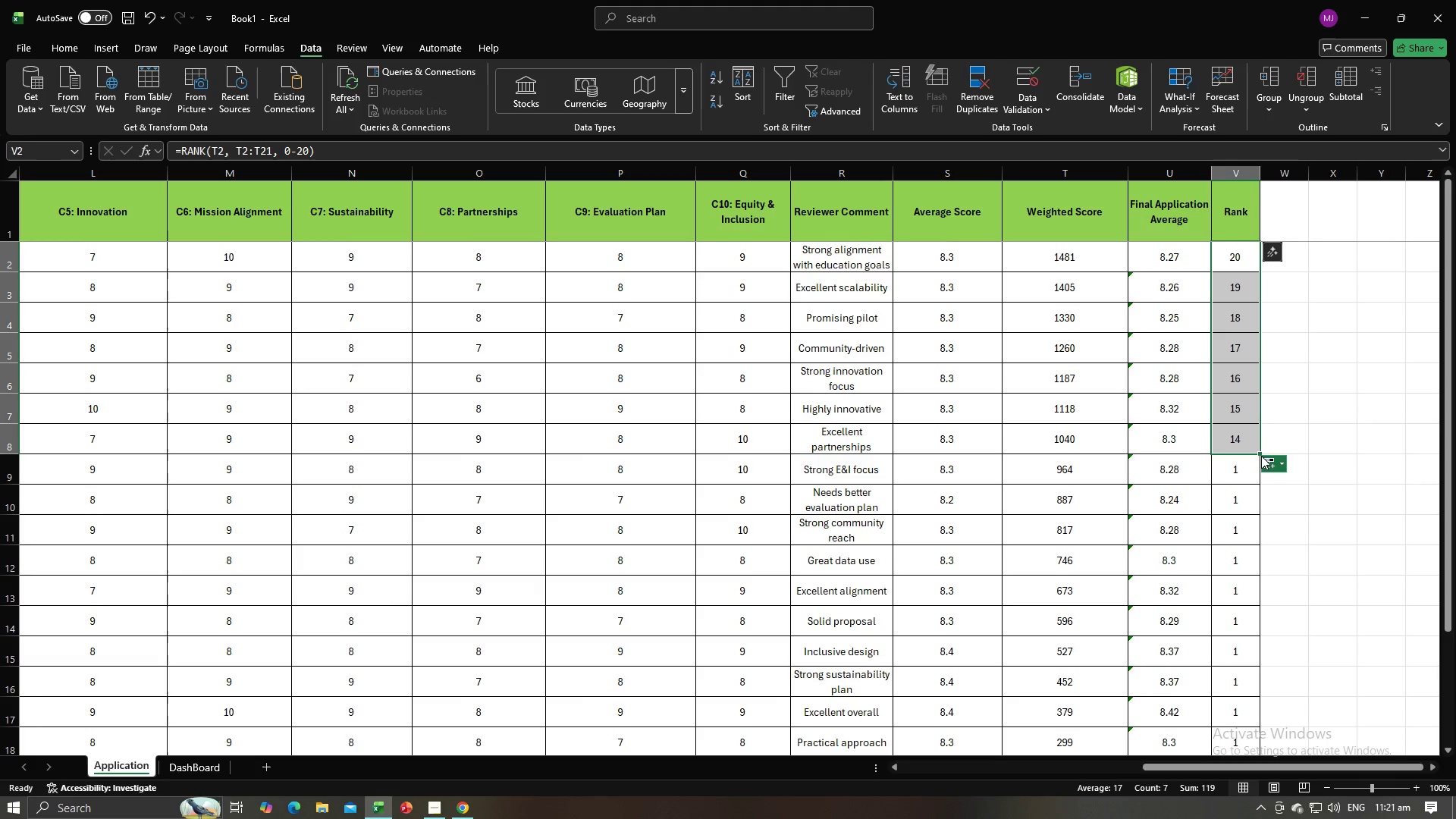 
left_click_drag(start_coordinate=[1261, 450], to_coordinate=[1269, 728])
 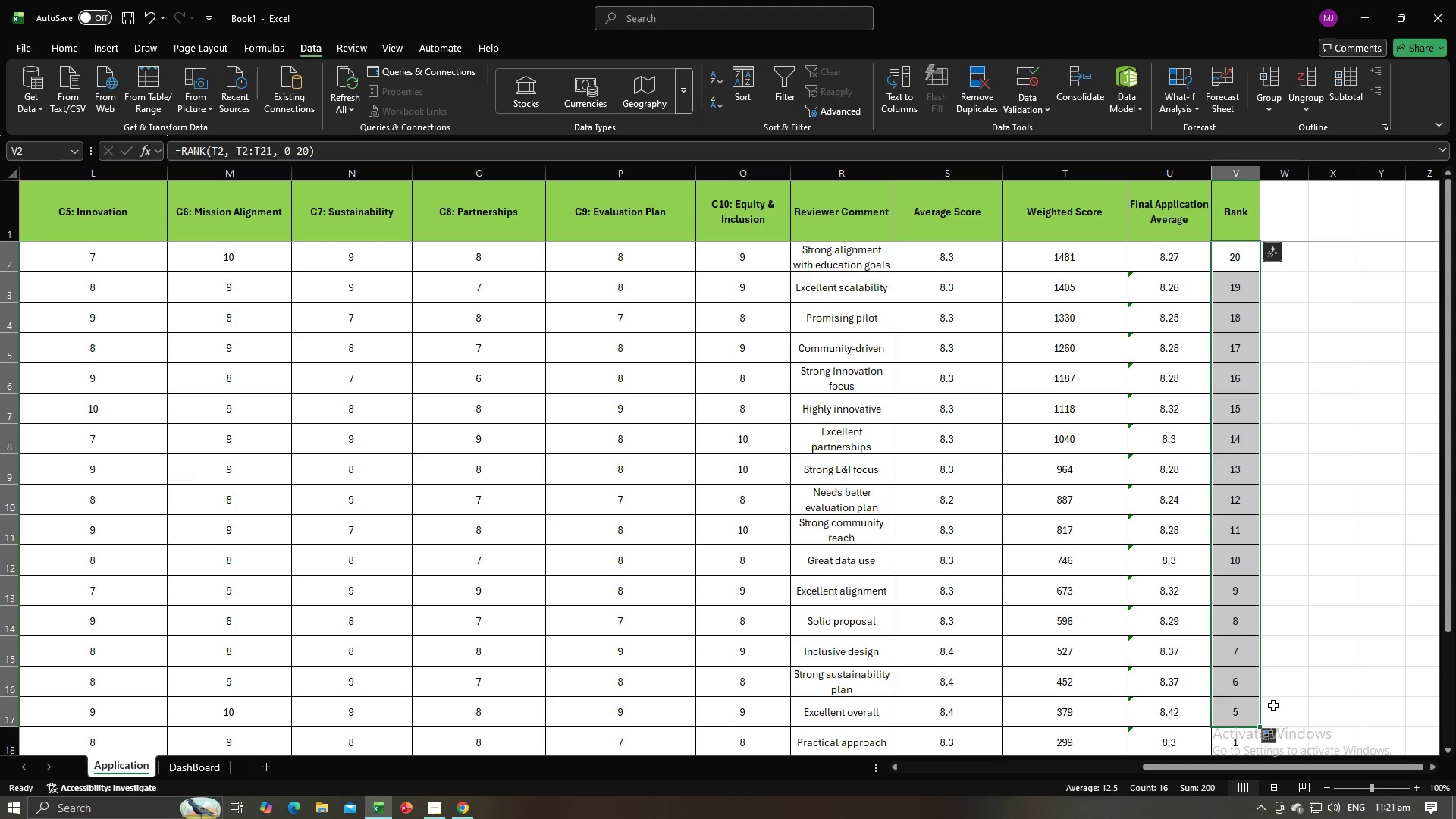 
scroll: coordinate [1307, 662], scroll_direction: down, amount: 4.0
 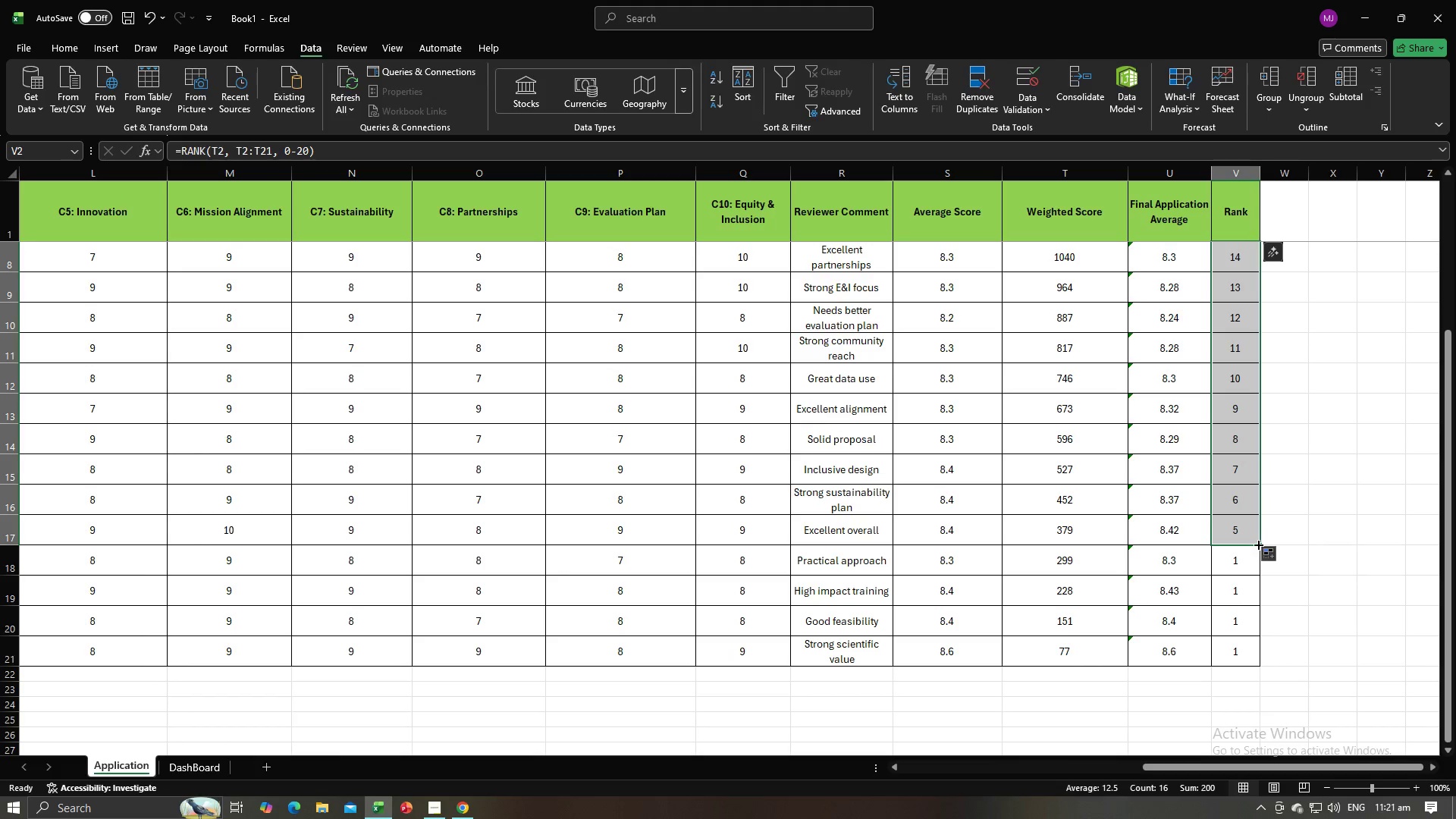 
left_click_drag(start_coordinate=[1258, 543], to_coordinate=[1255, 659])
 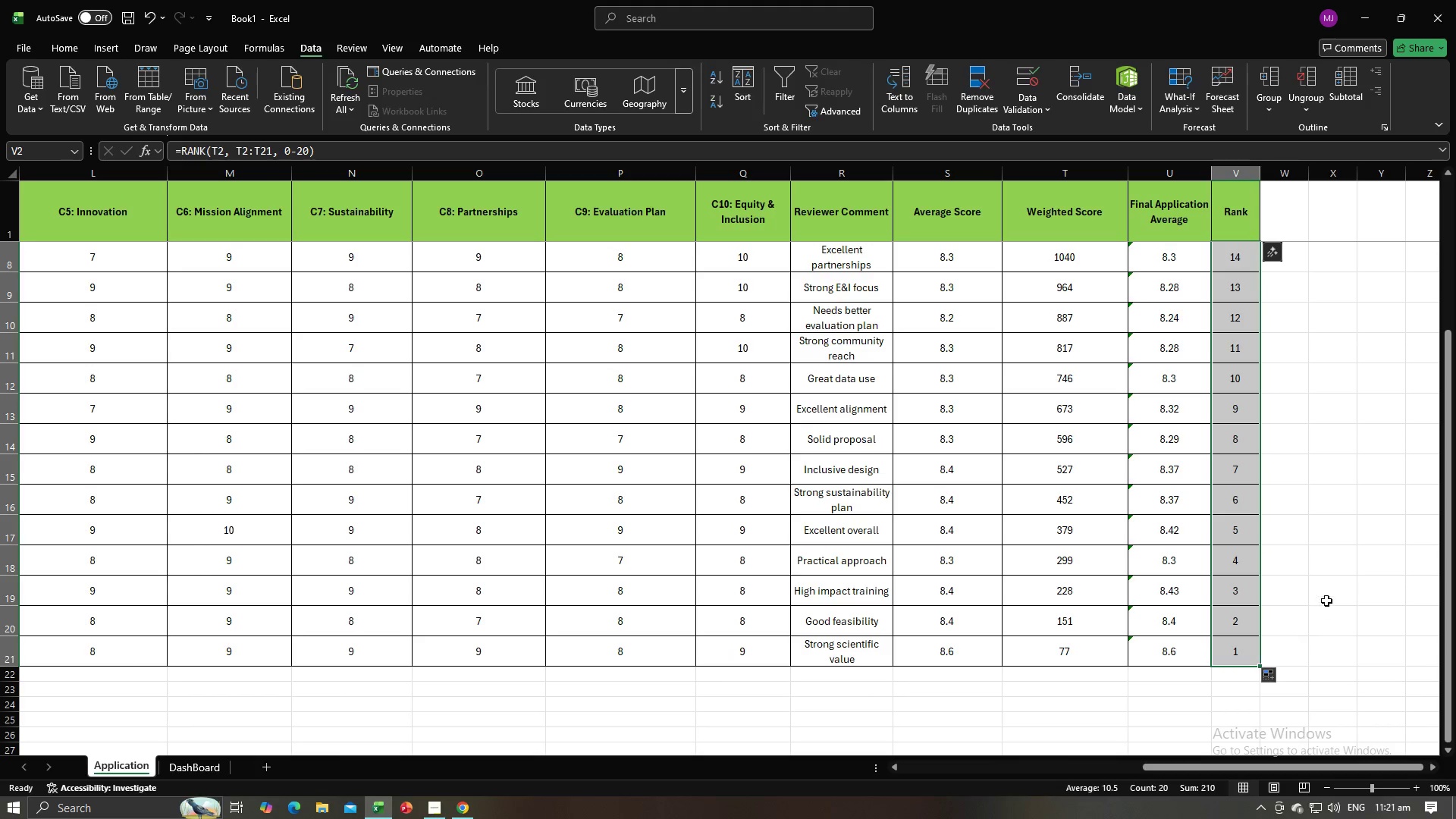 
left_click([1326, 601])
 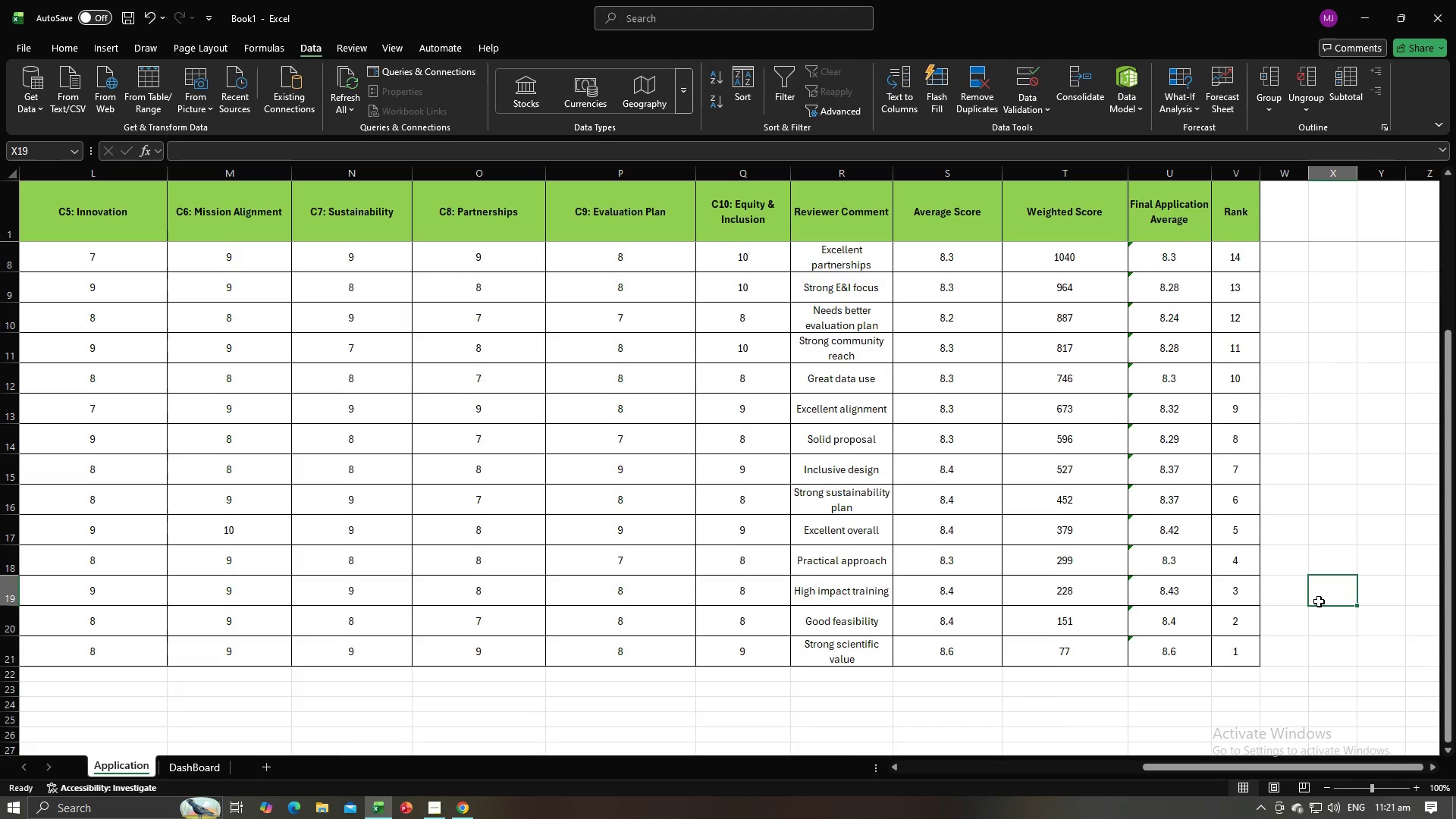 
scroll: coordinate [1271, 358], scroll_direction: up, amount: 8.0
 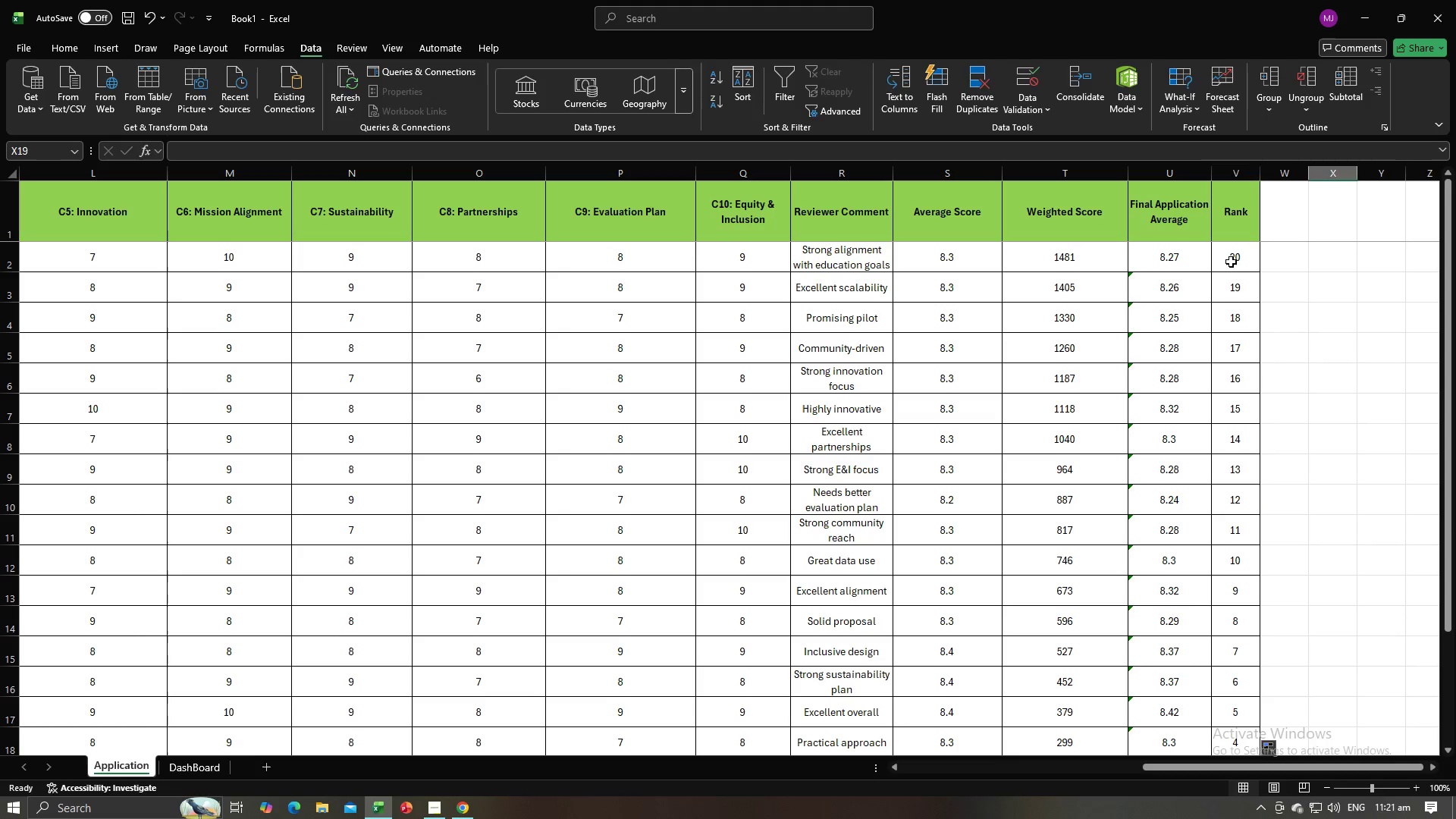 
left_click([1231, 262])
 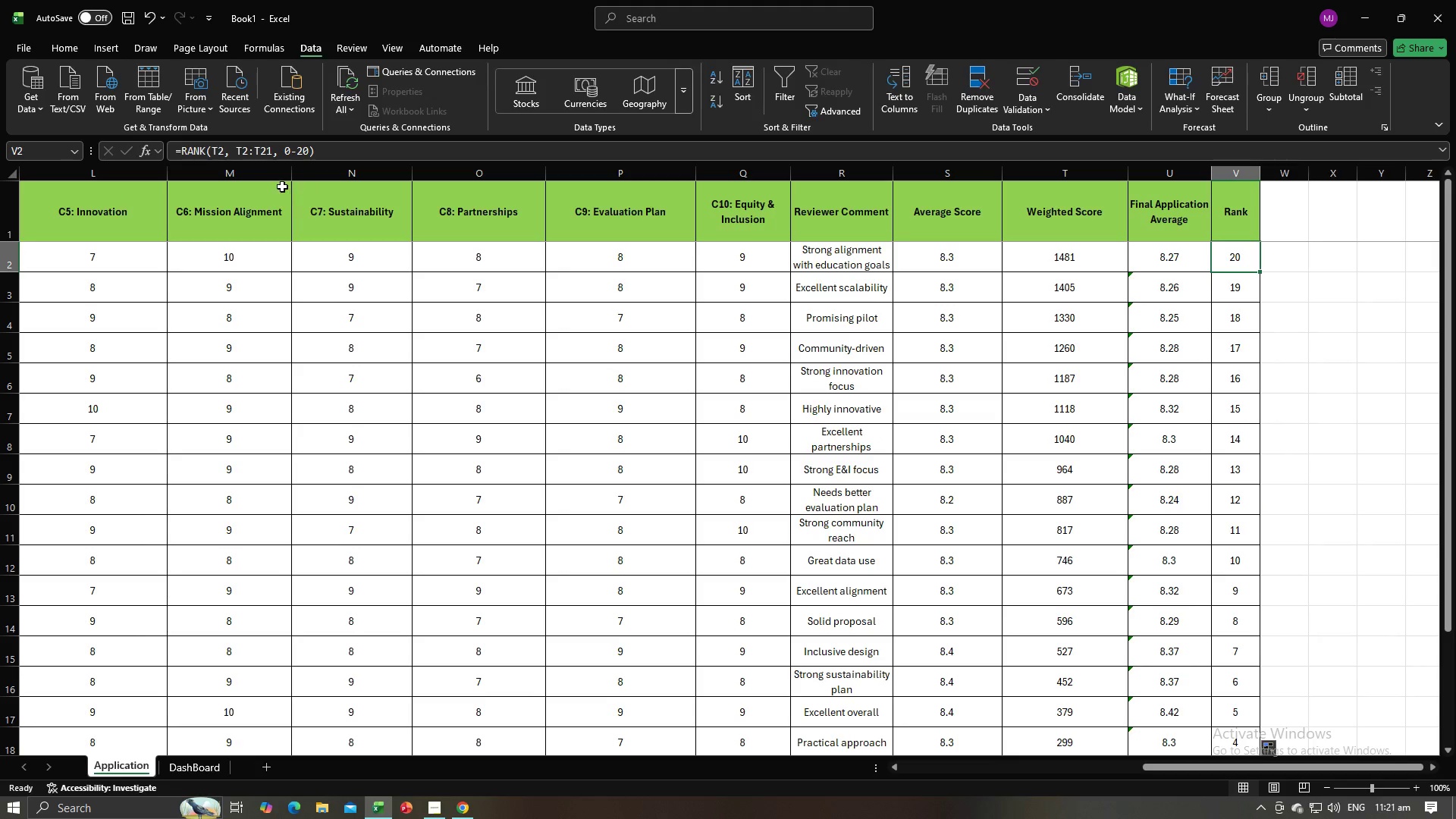 
left_click([289, 155])
 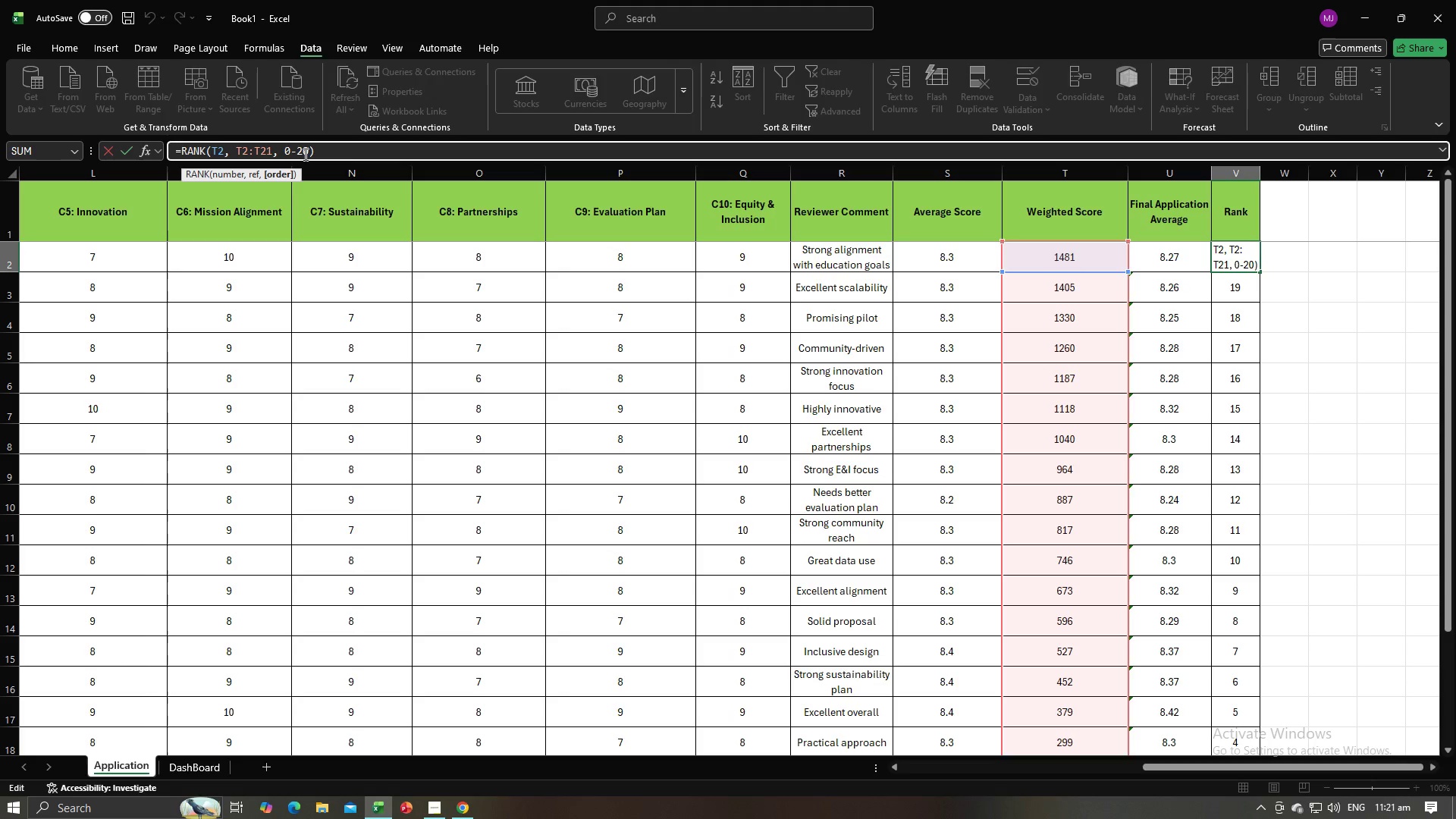 
key(Backspace)
type(20)
 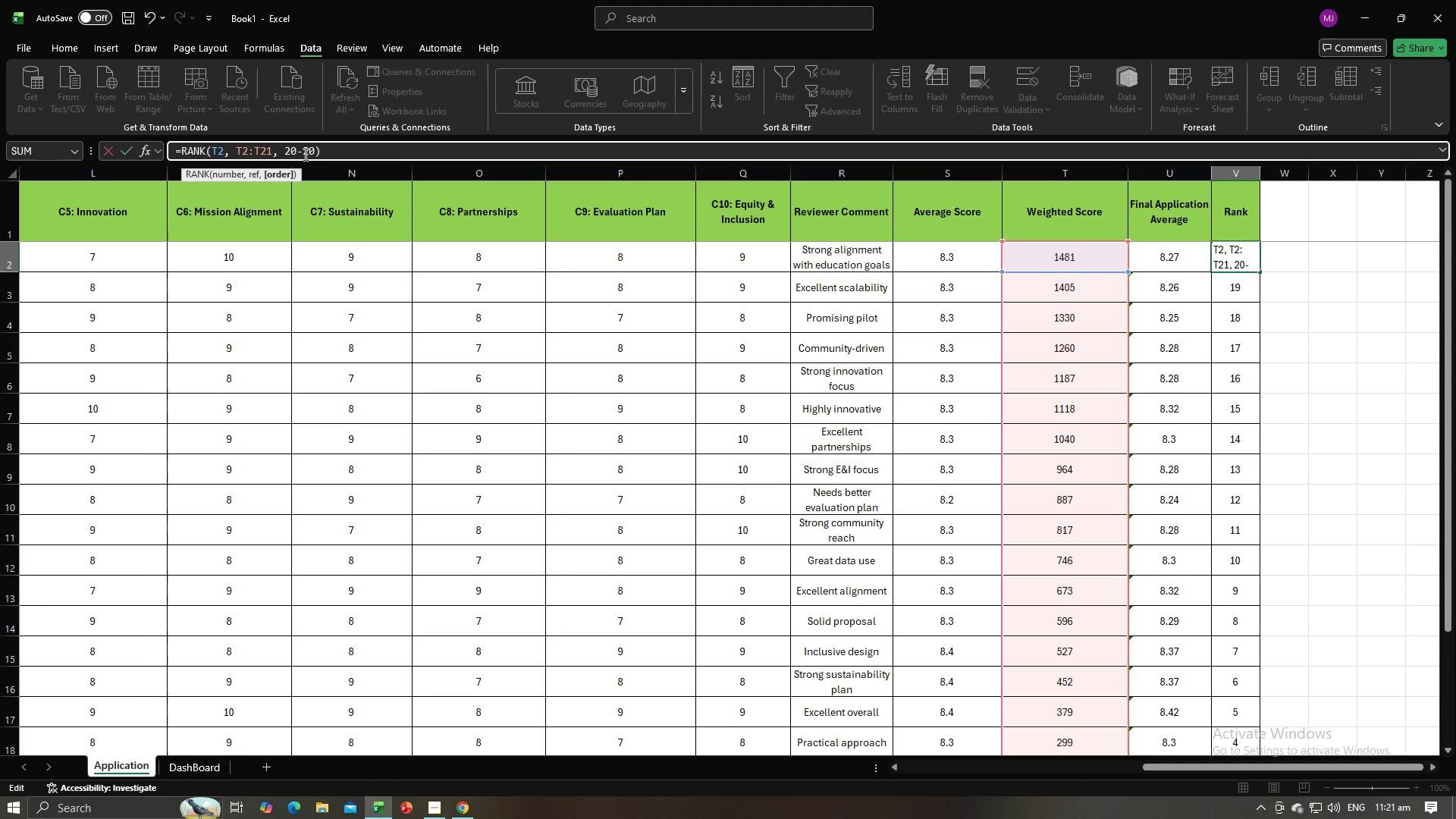 
key(ArrowRight)
 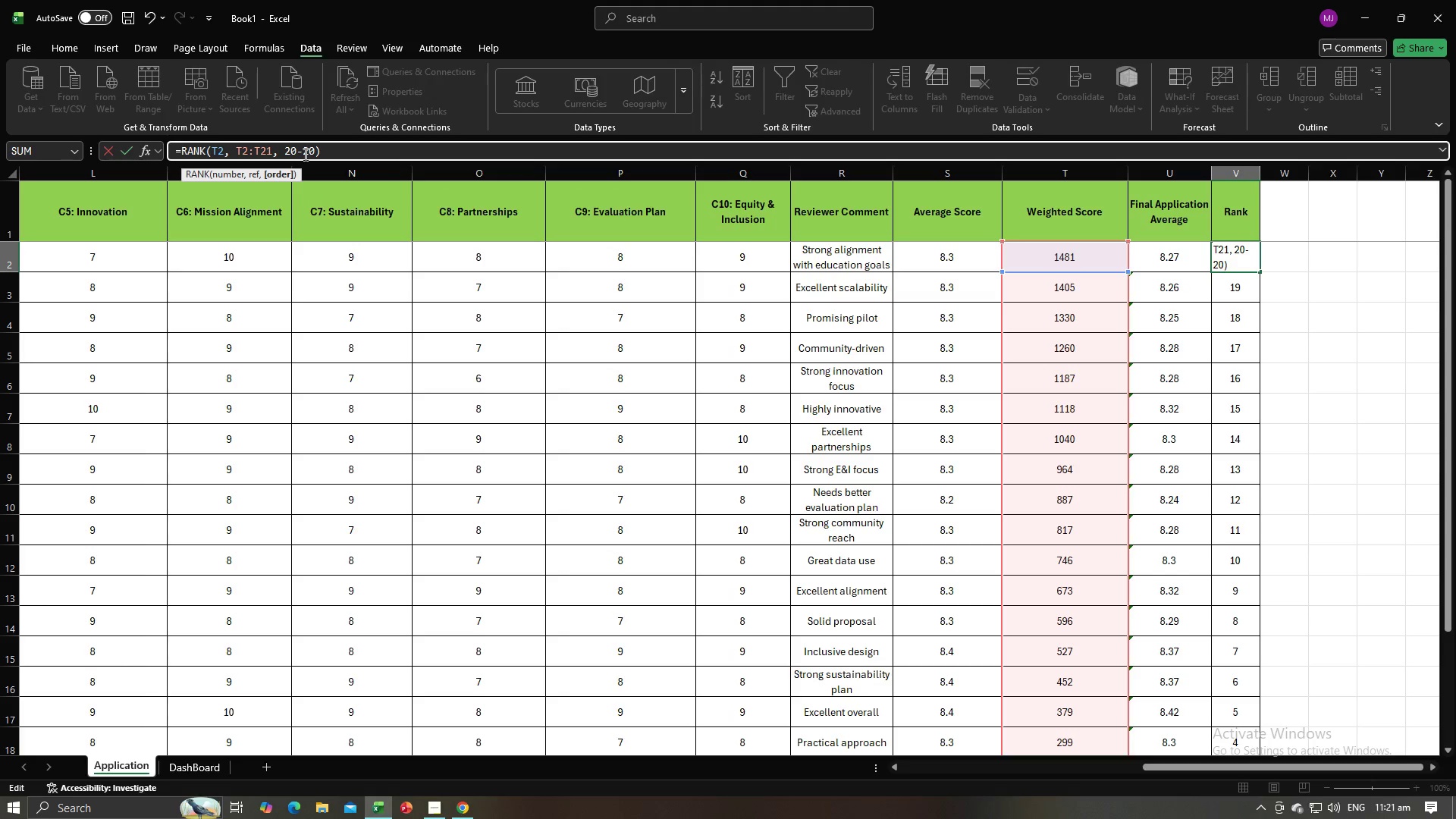 
key(ArrowRight)
 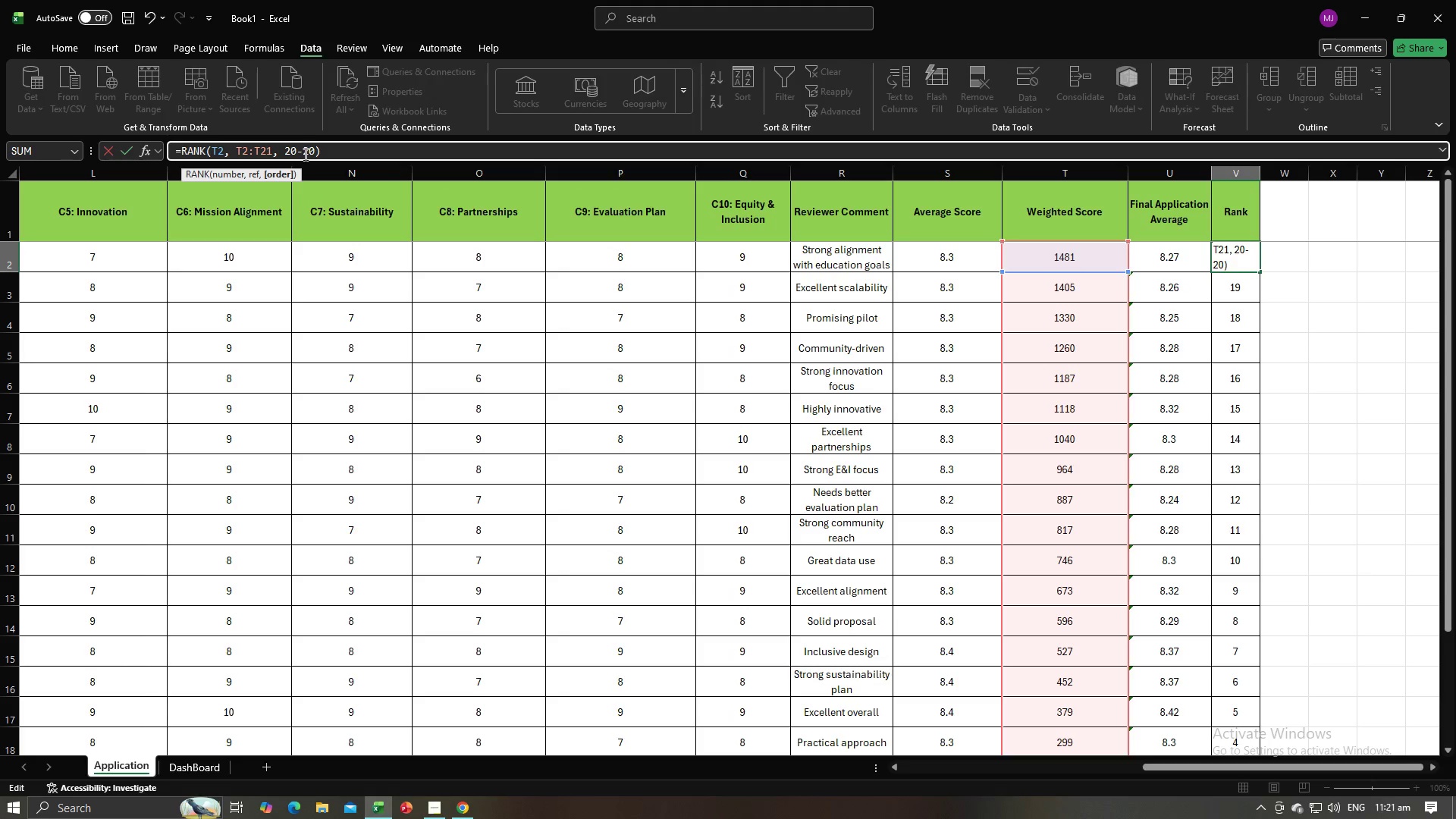 
key(ArrowRight)
 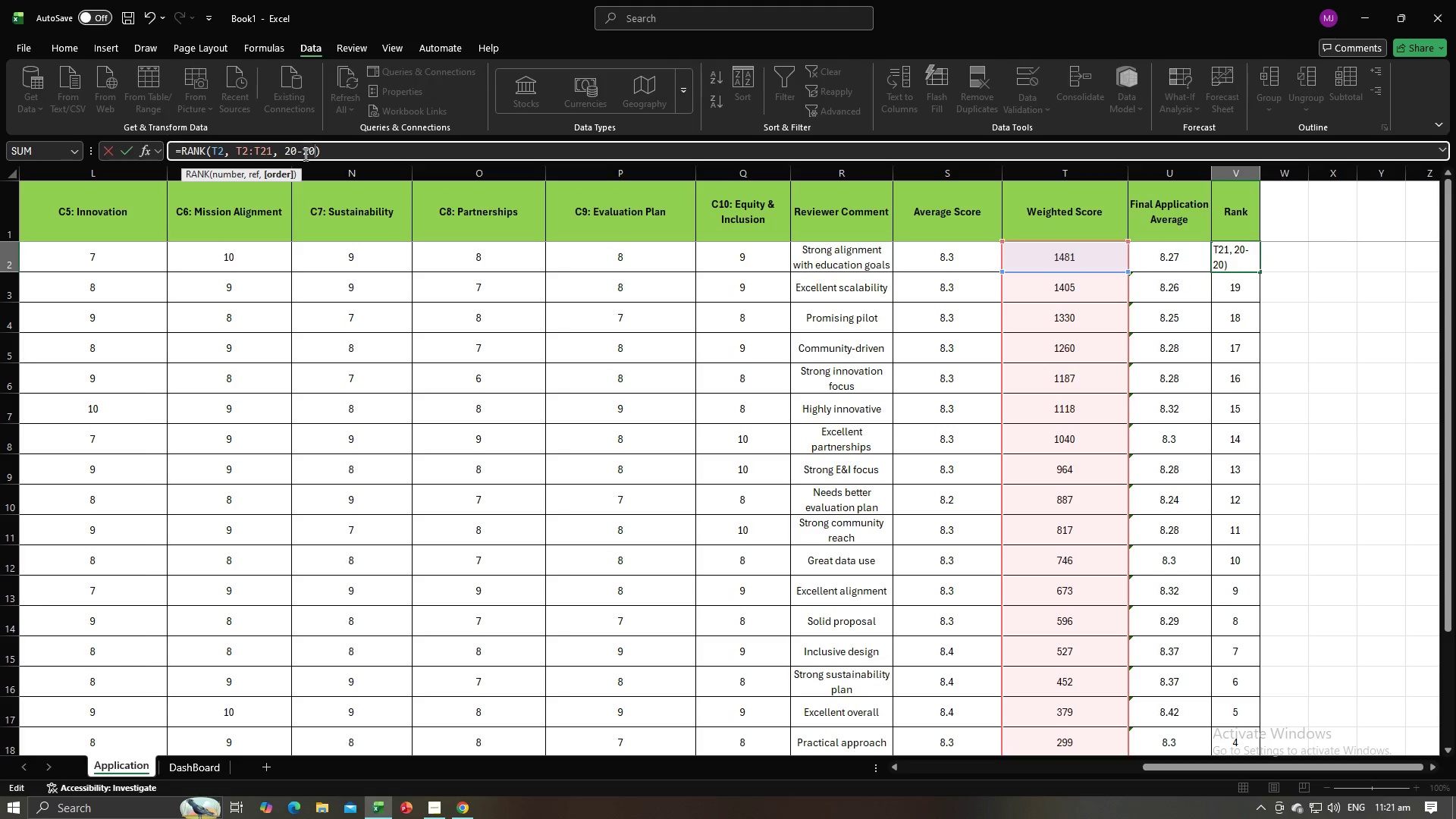 
key(Backspace)
 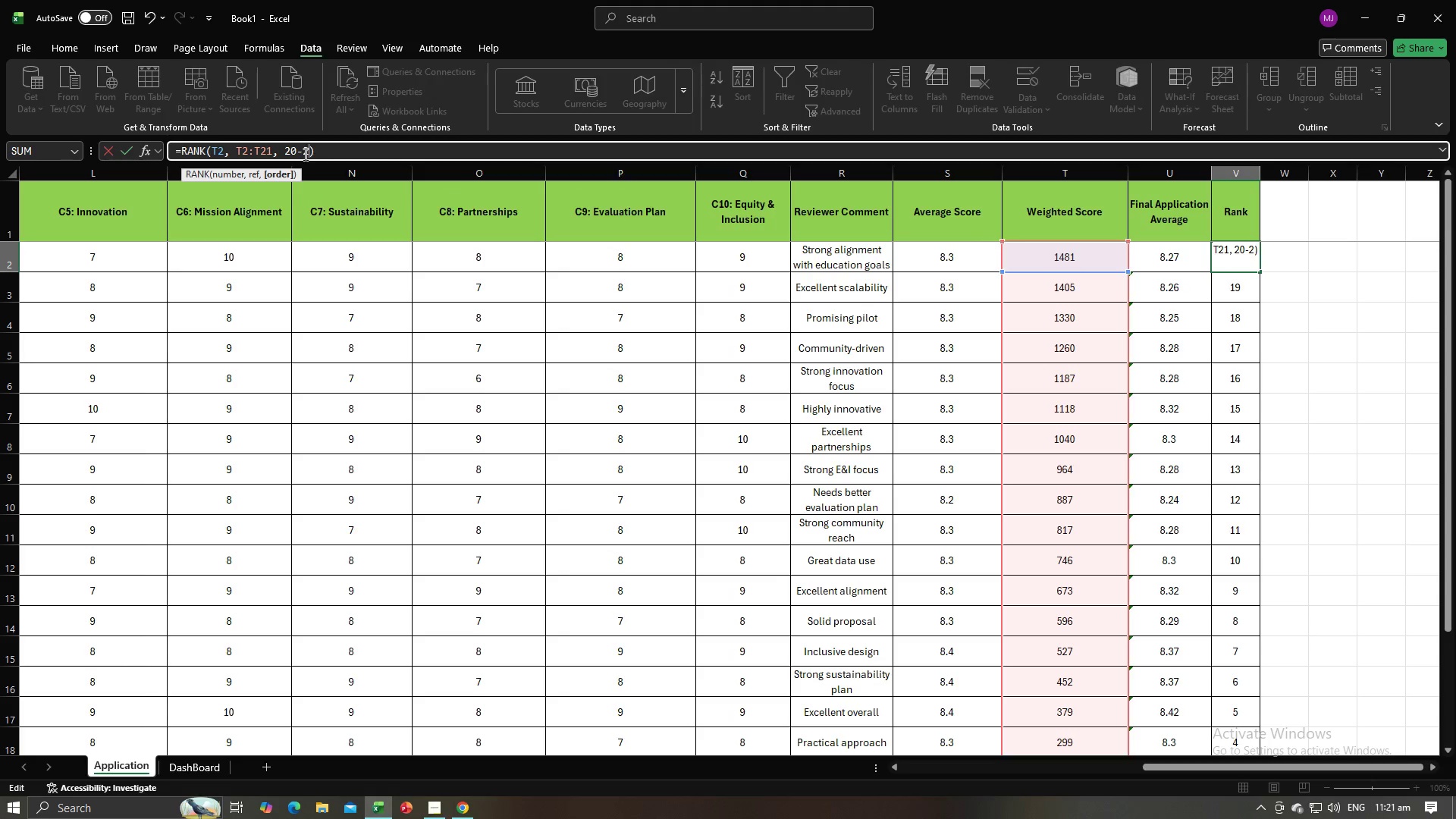 
key(Backspace)
 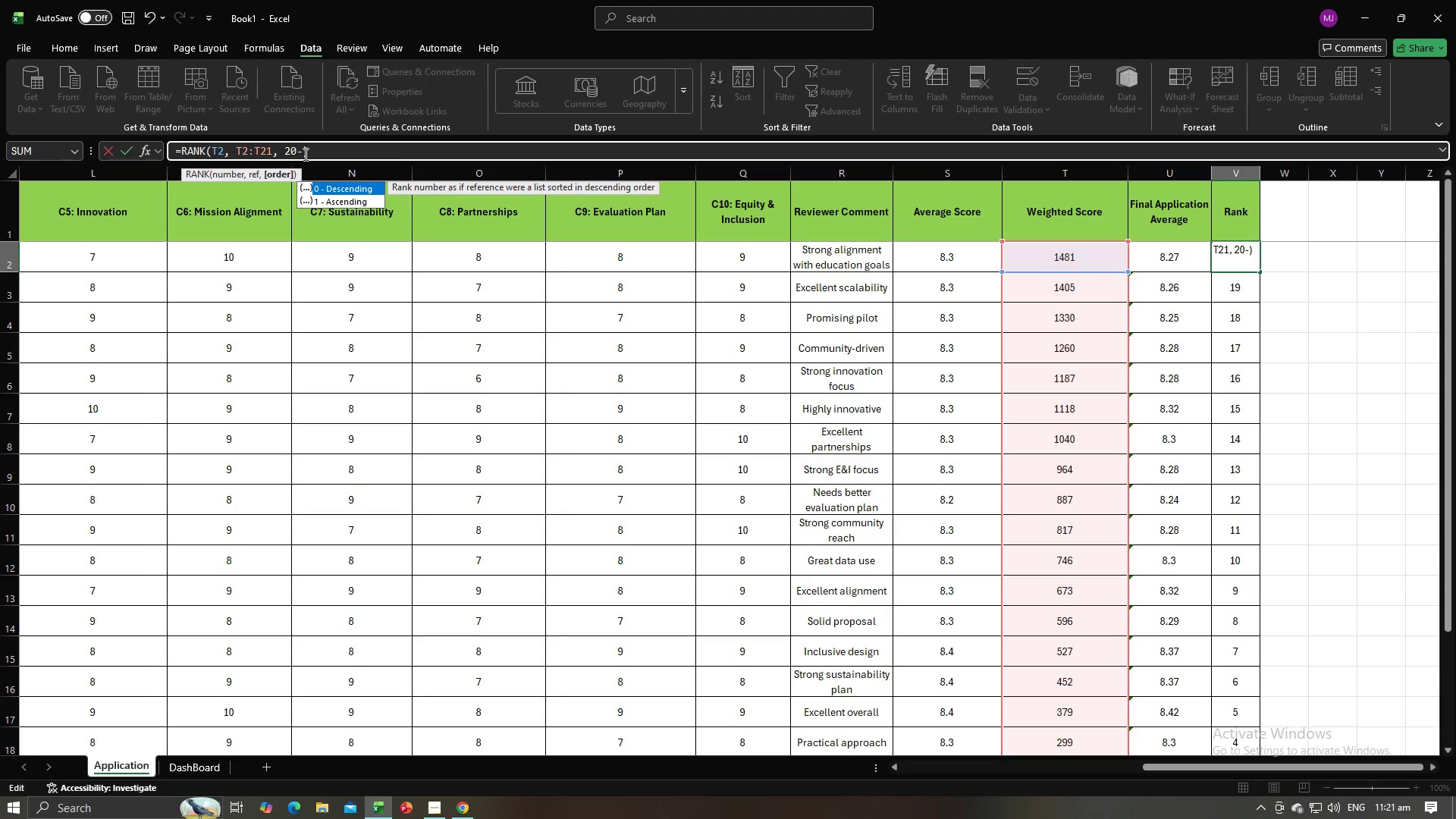 
key(0)
 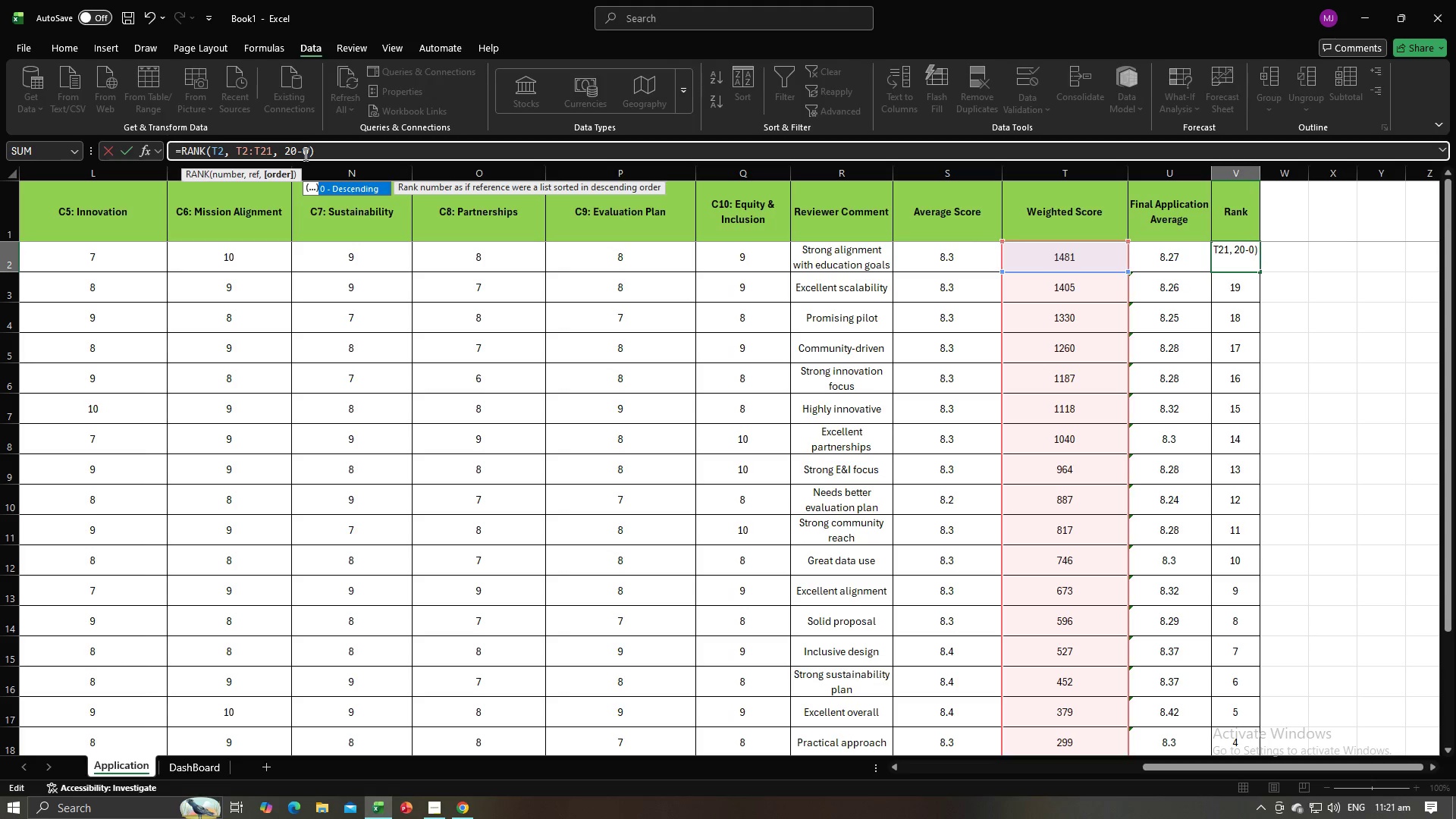 
key(Enter)
 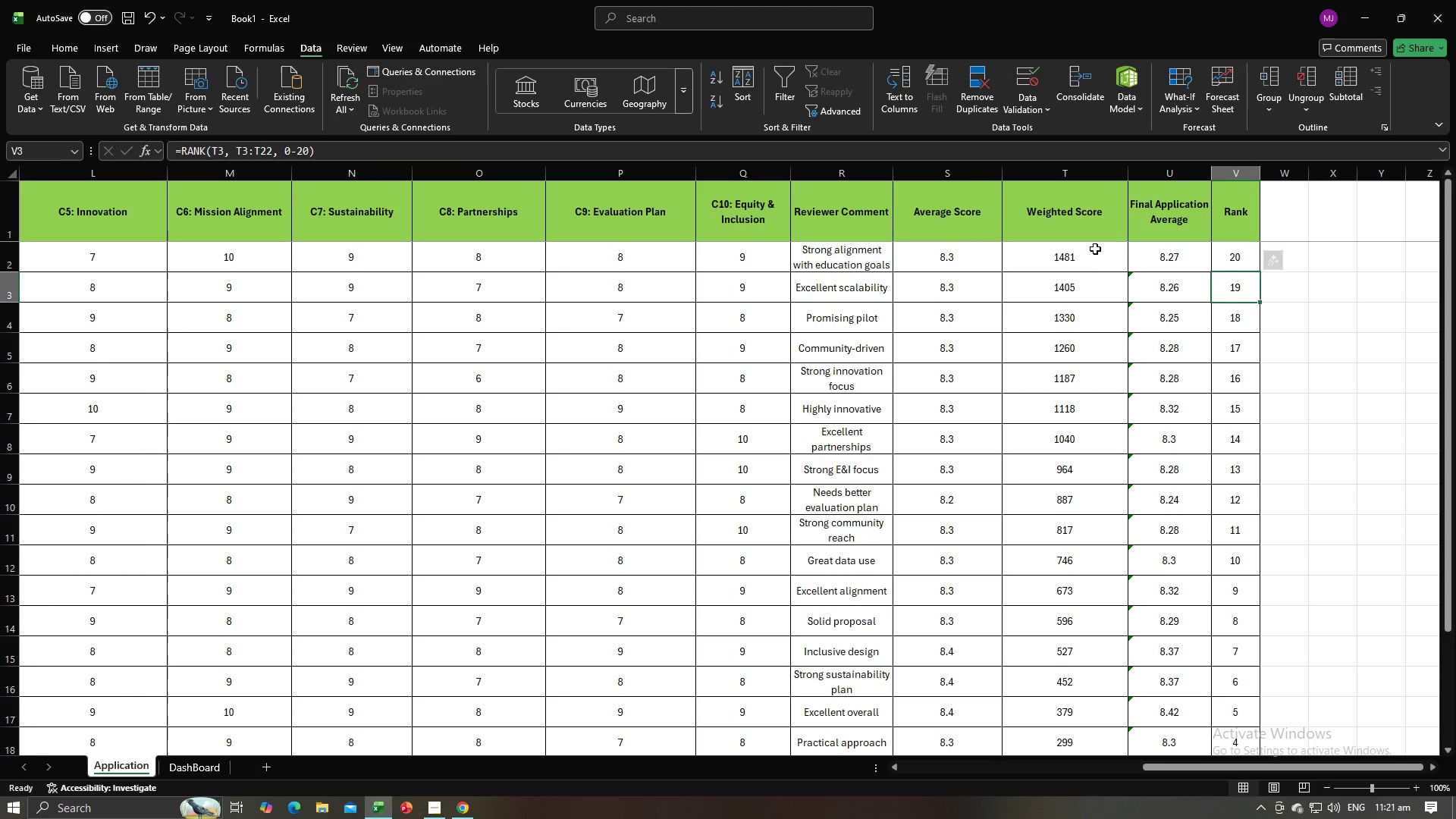 
left_click([1078, 269])
 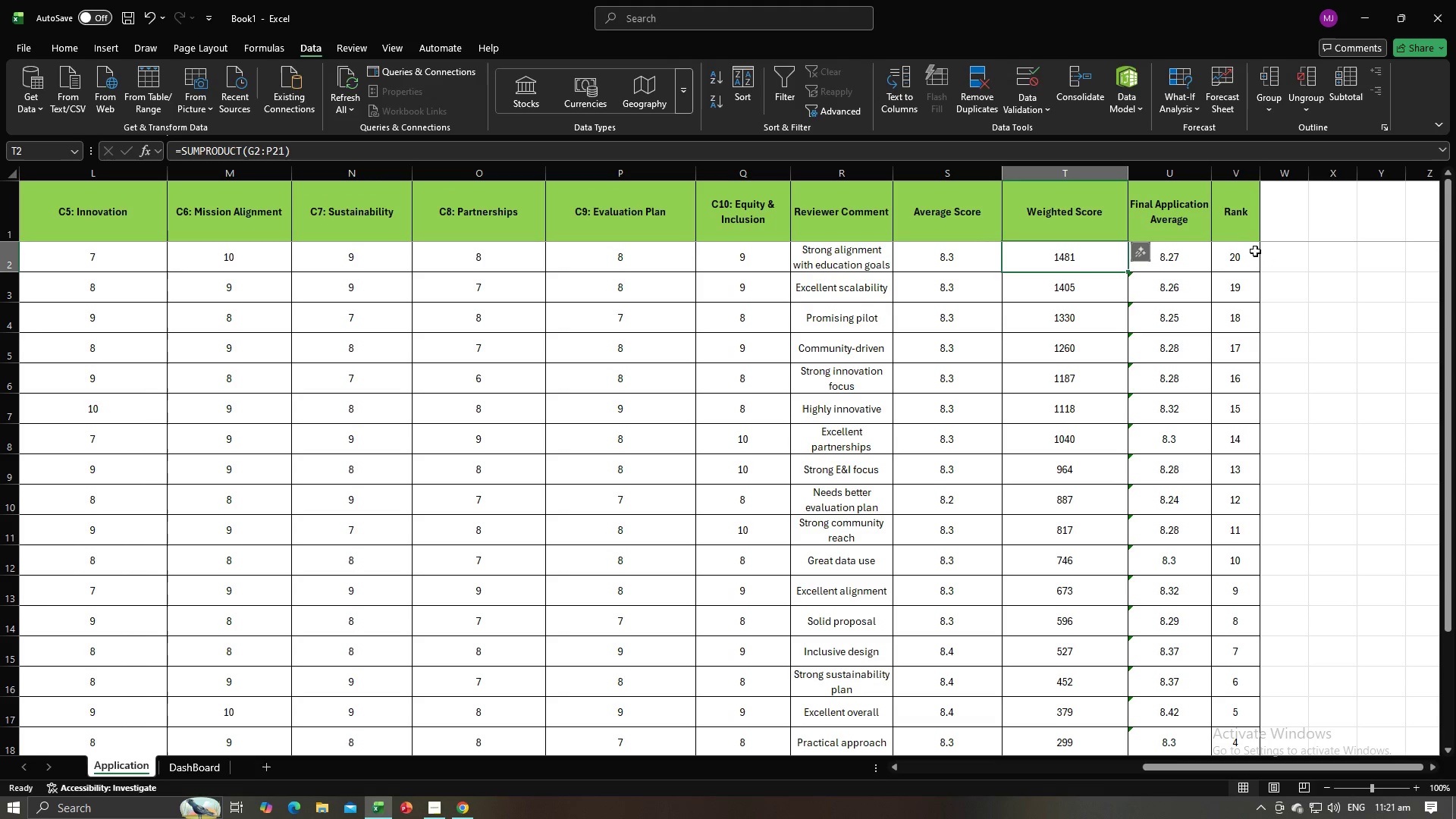 
left_click_drag(start_coordinate=[1248, 252], to_coordinate=[1255, 584])
 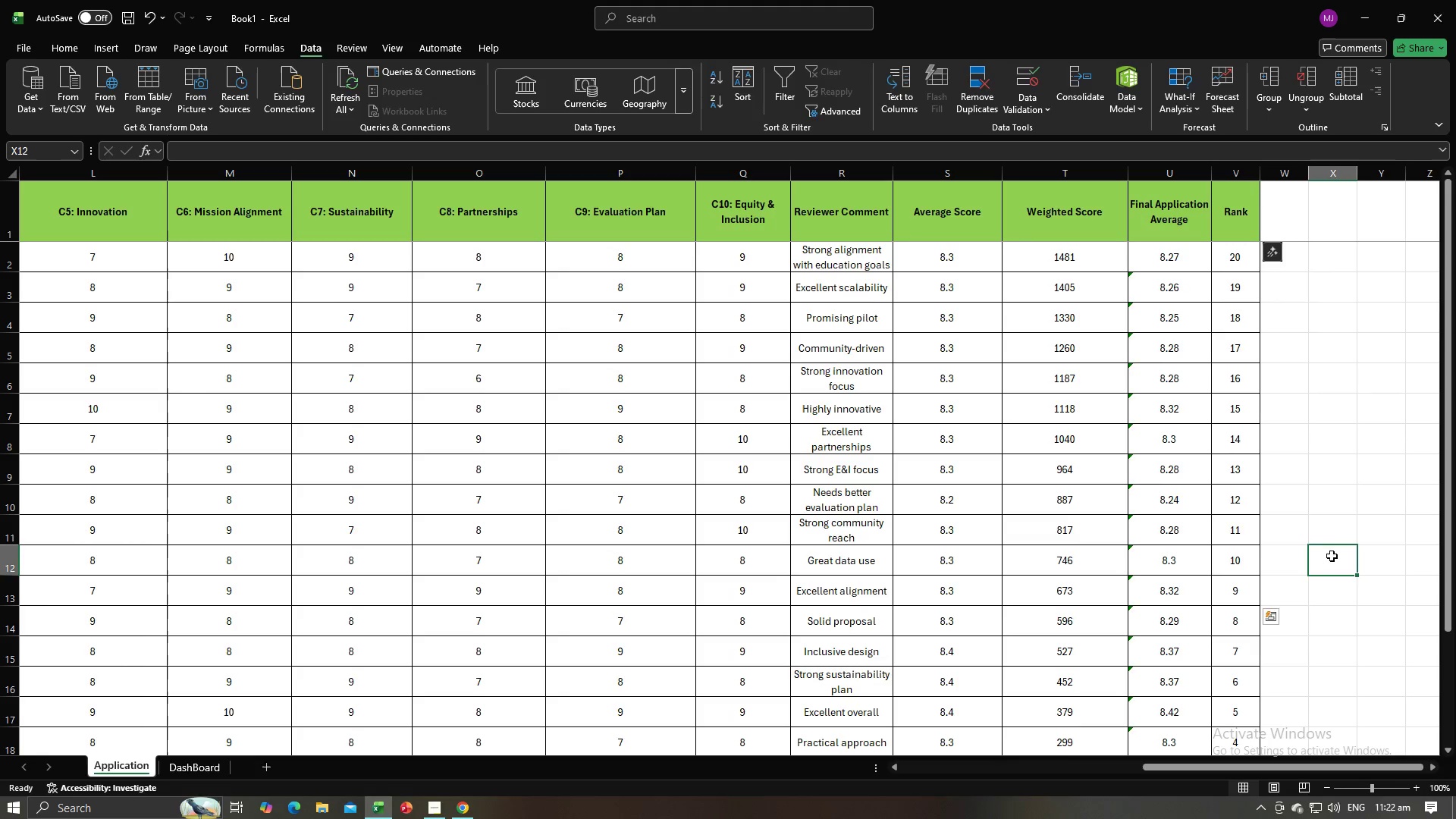 
left_click([1332, 556])
 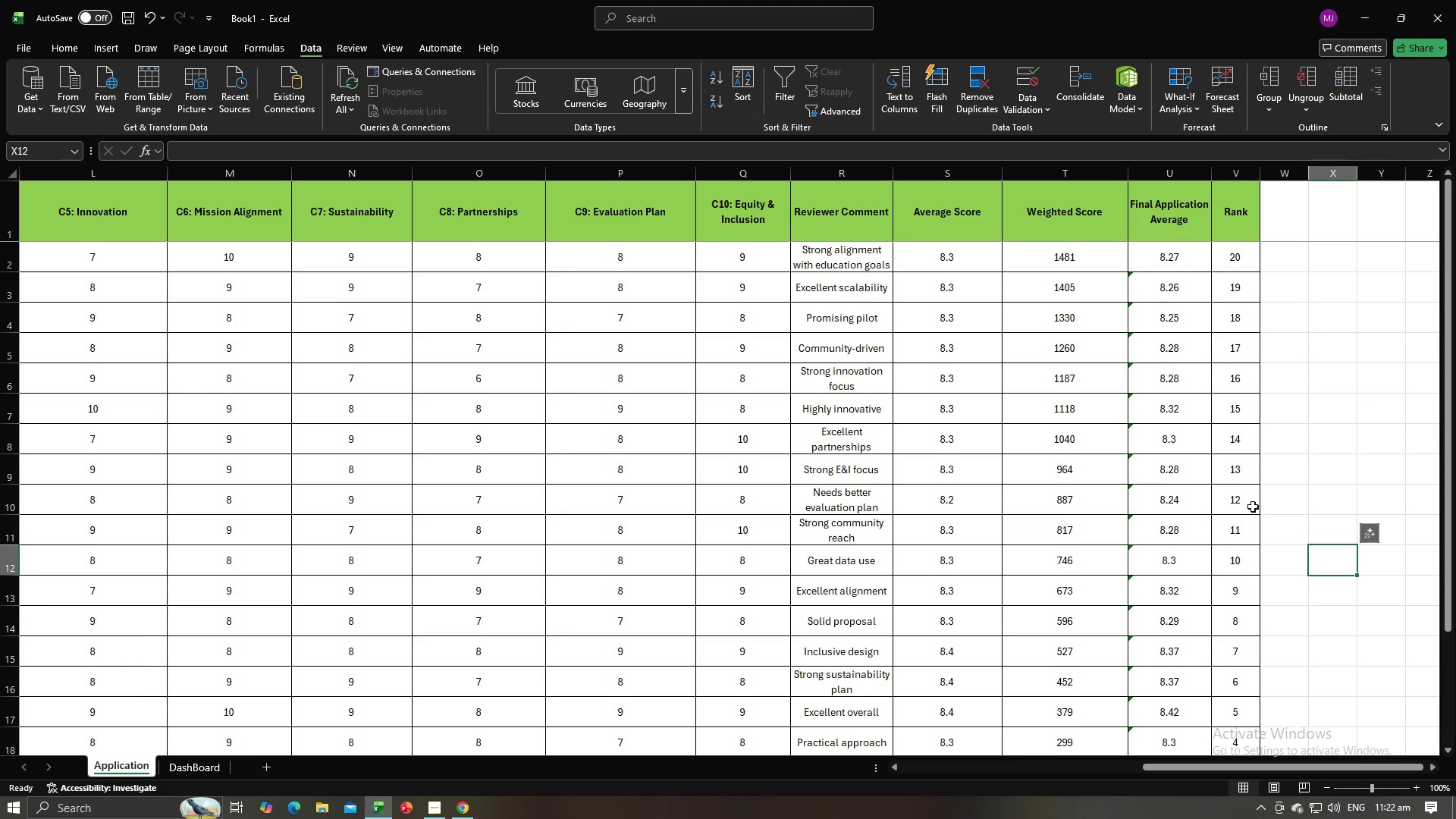 
wait(5.94)
 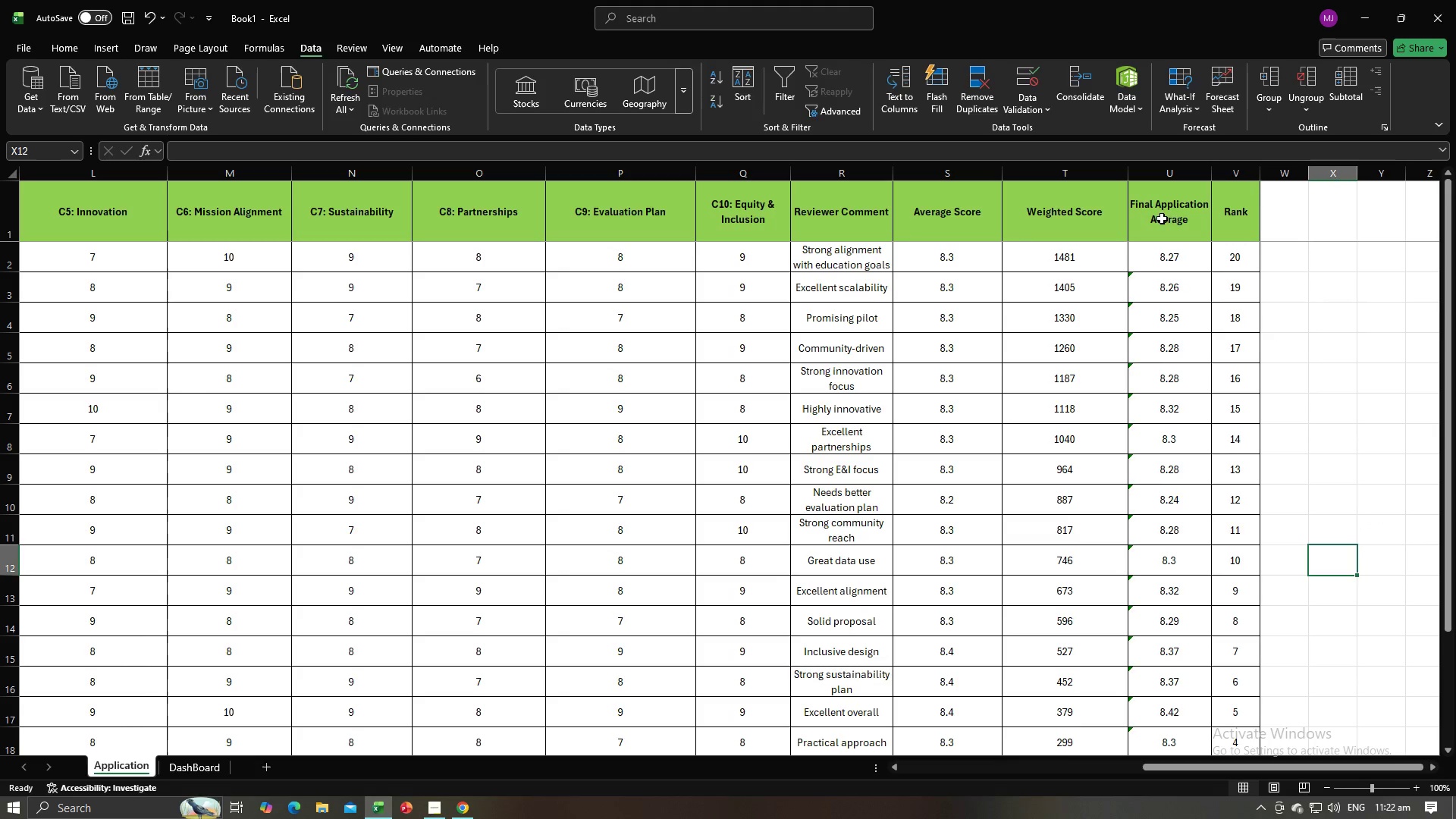 
scroll: coordinate [1295, 447], scroll_direction: down, amount: 4.0
 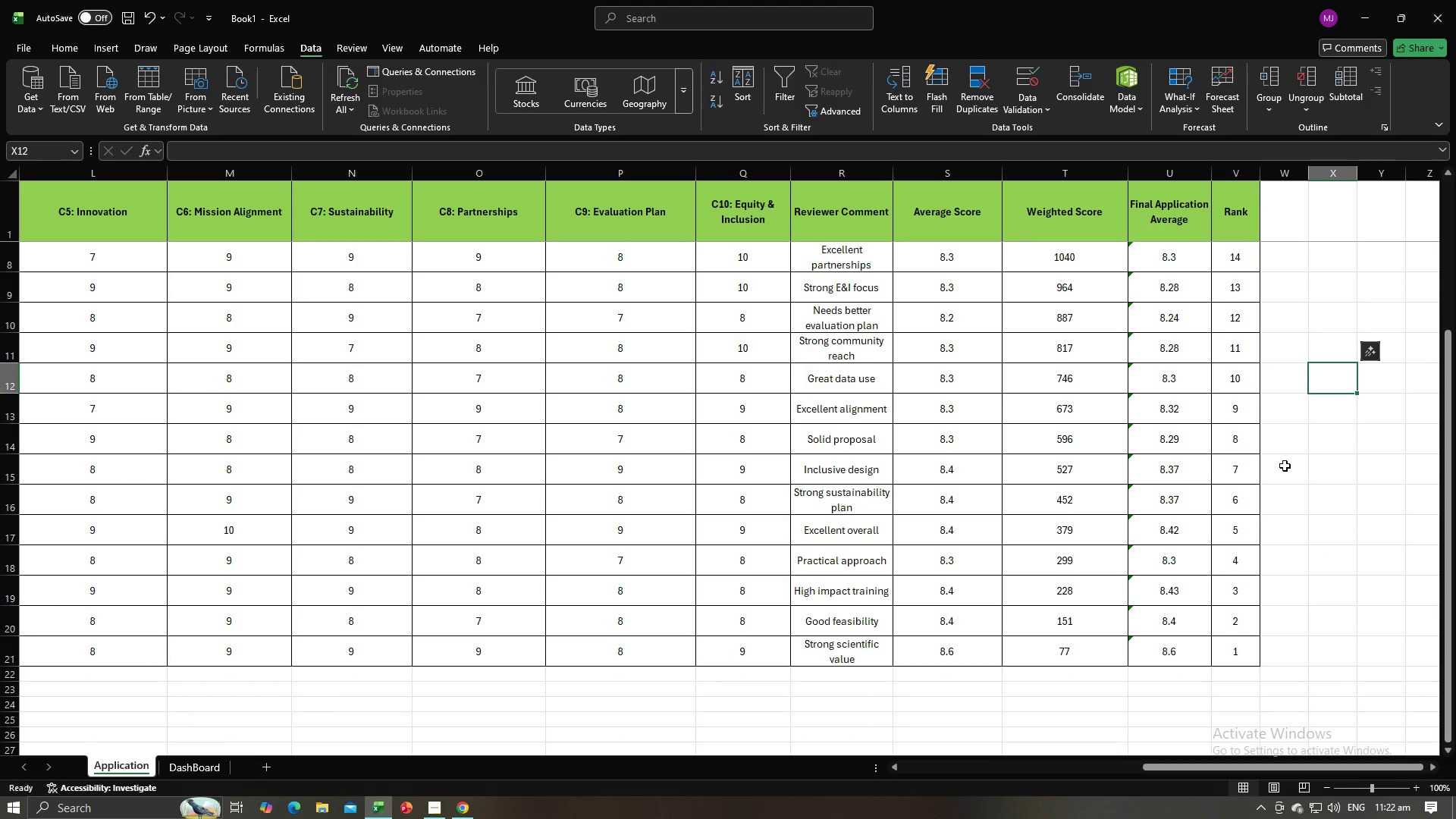 
scroll: coordinate [1282, 454], scroll_direction: up, amount: 11.0
 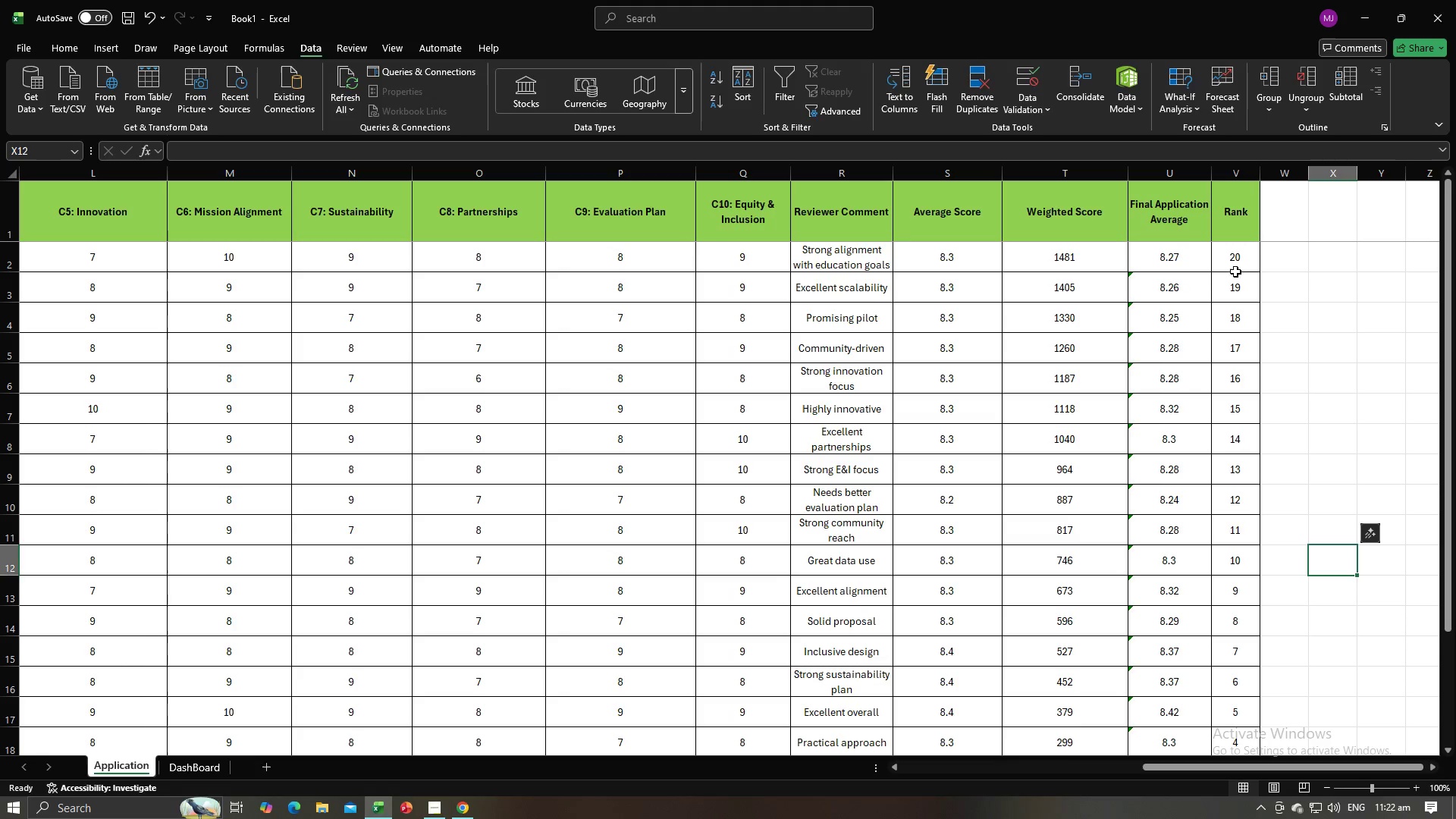 
left_click_drag(start_coordinate=[1233, 253], to_coordinate=[1250, 437])
 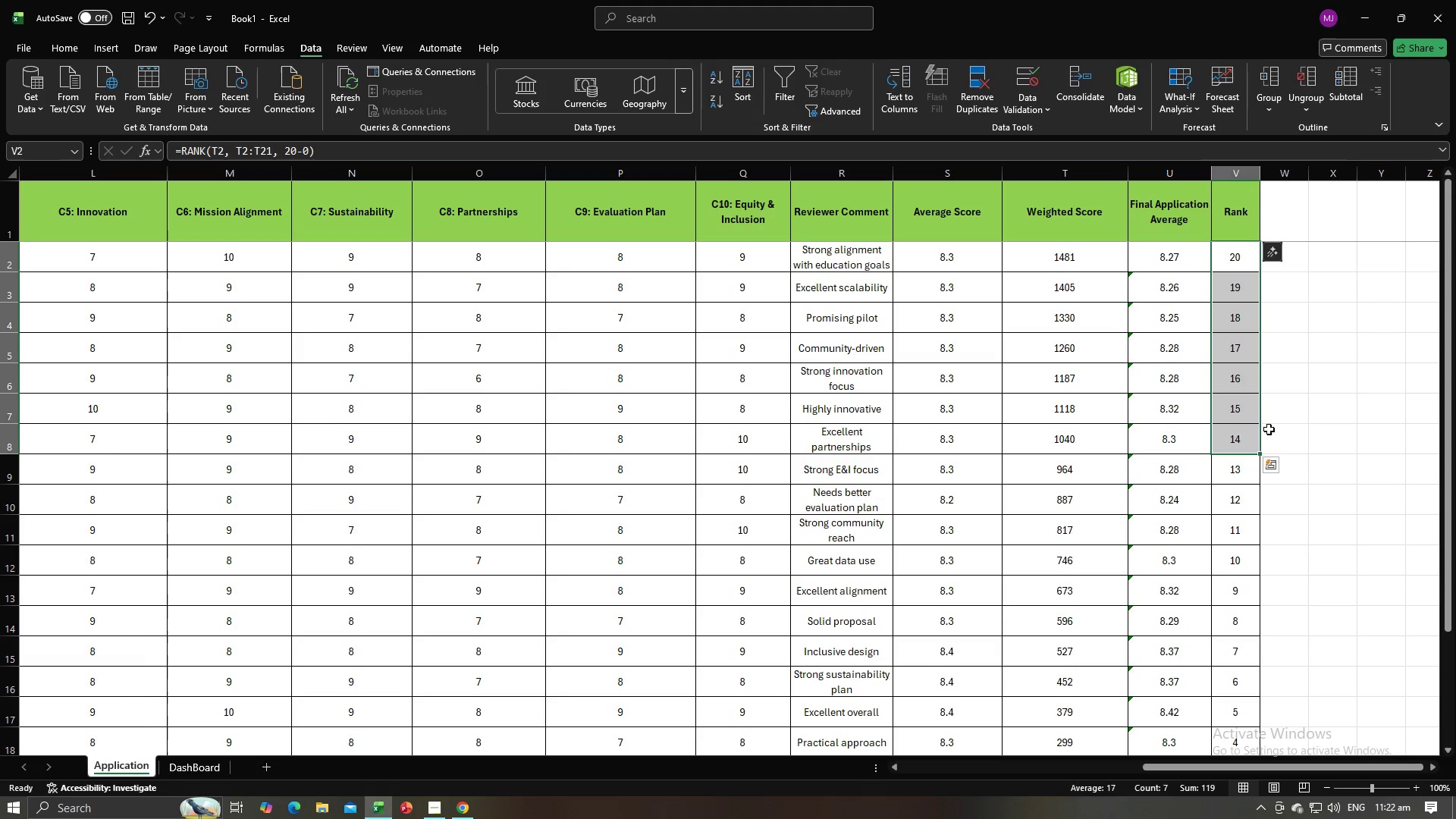 
left_click([1269, 429])
 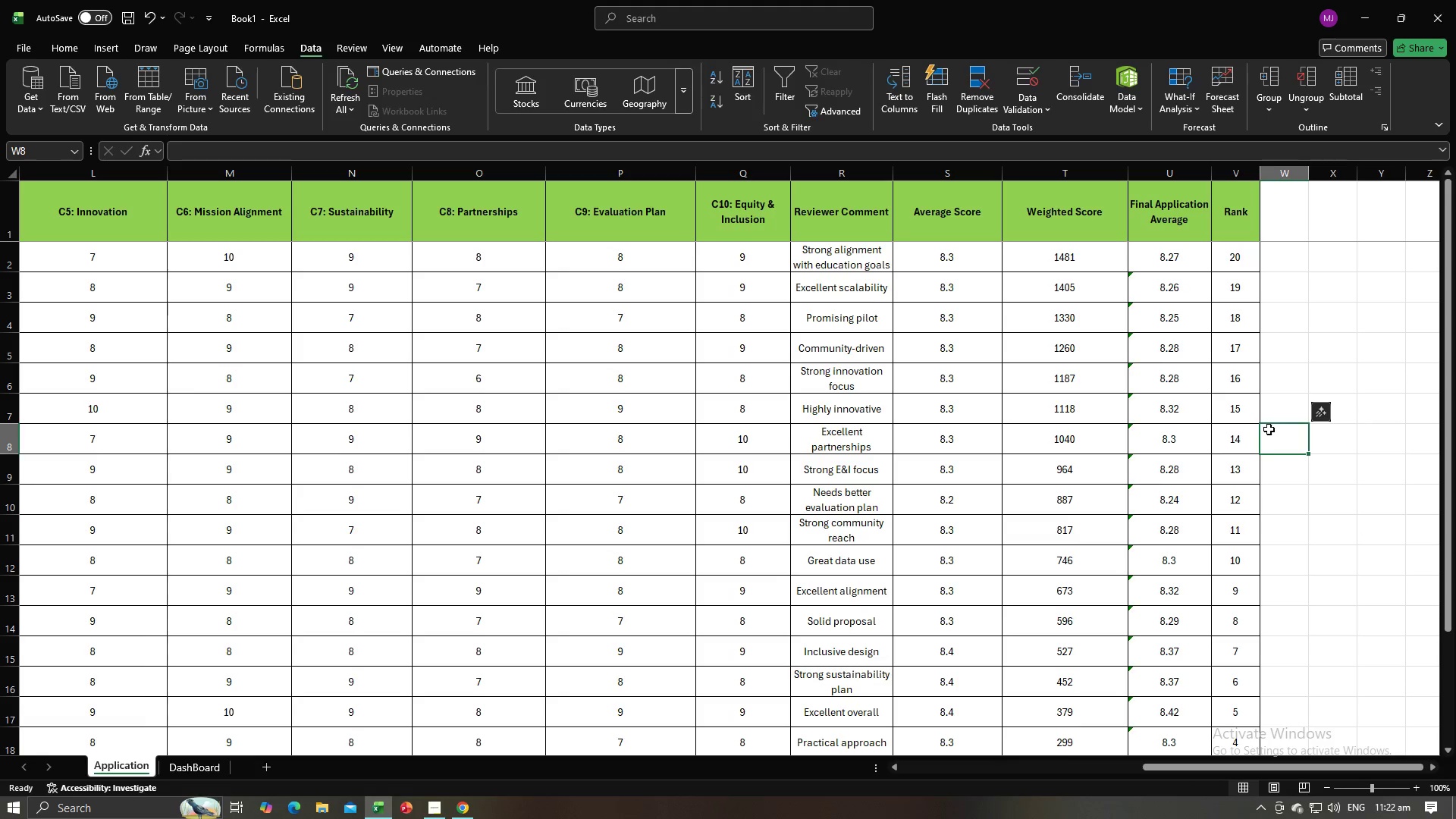 
key(Alt+AltLeft)
 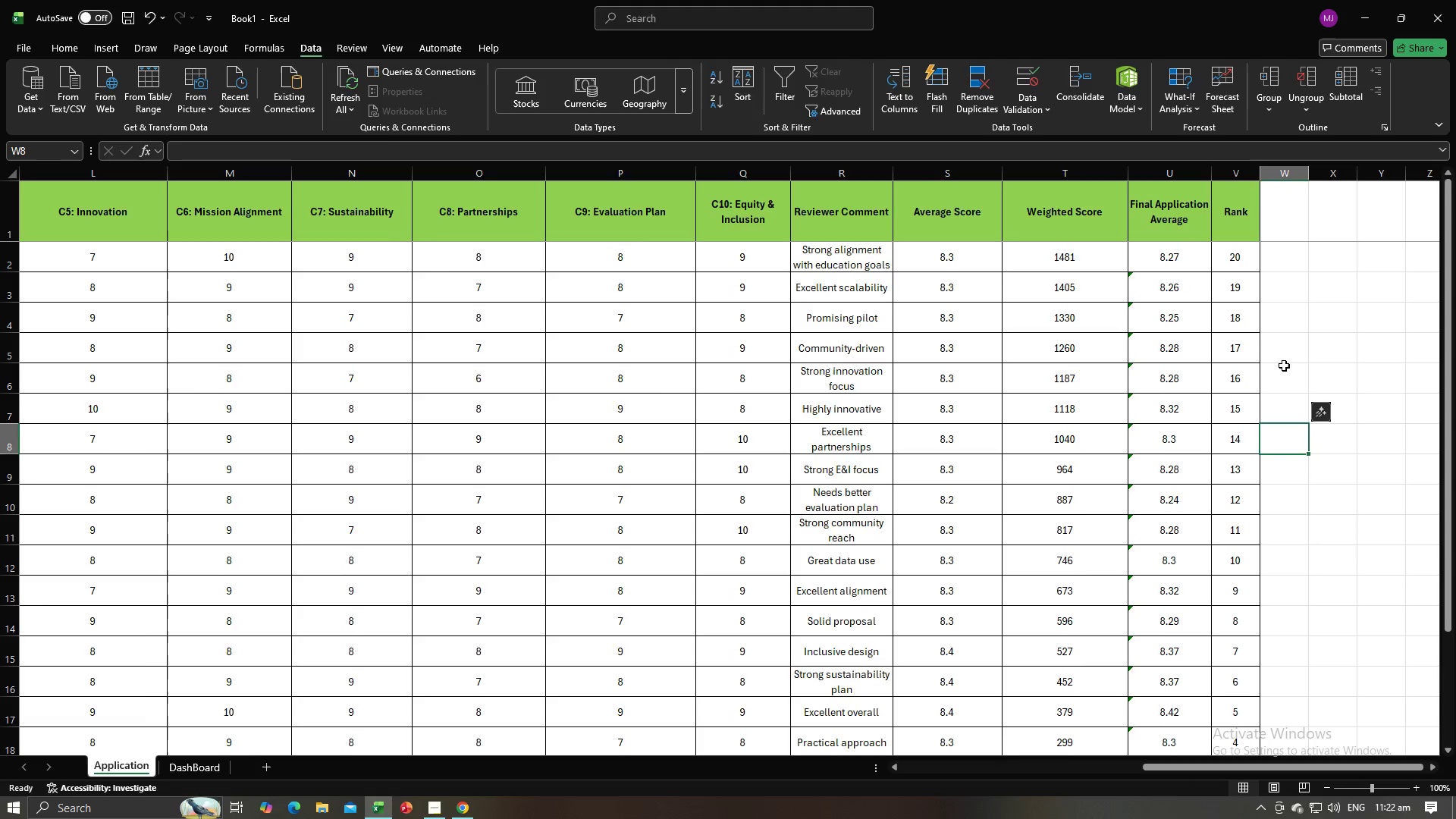 
key(Alt+Tab)